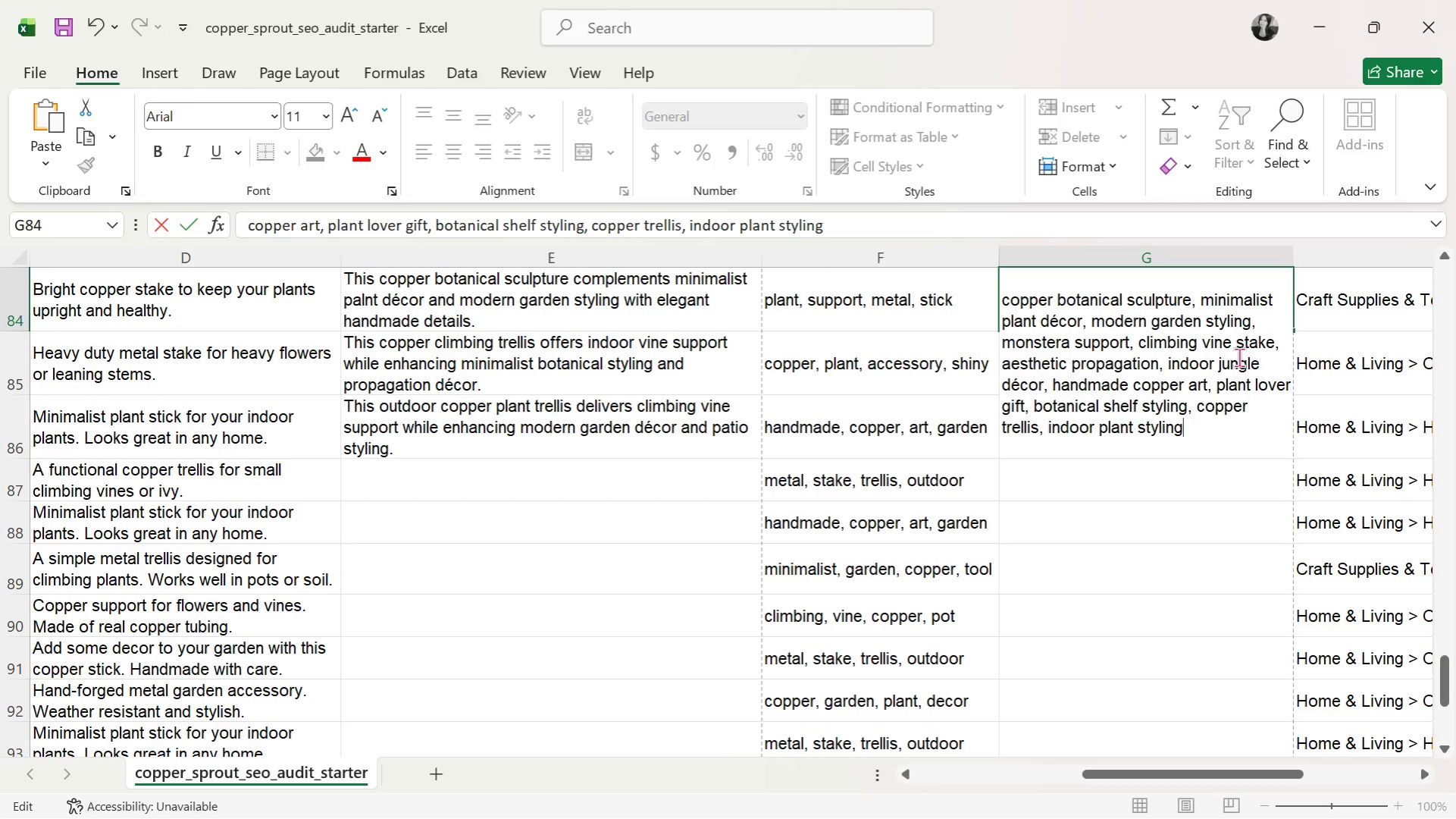 
key(Enter)
 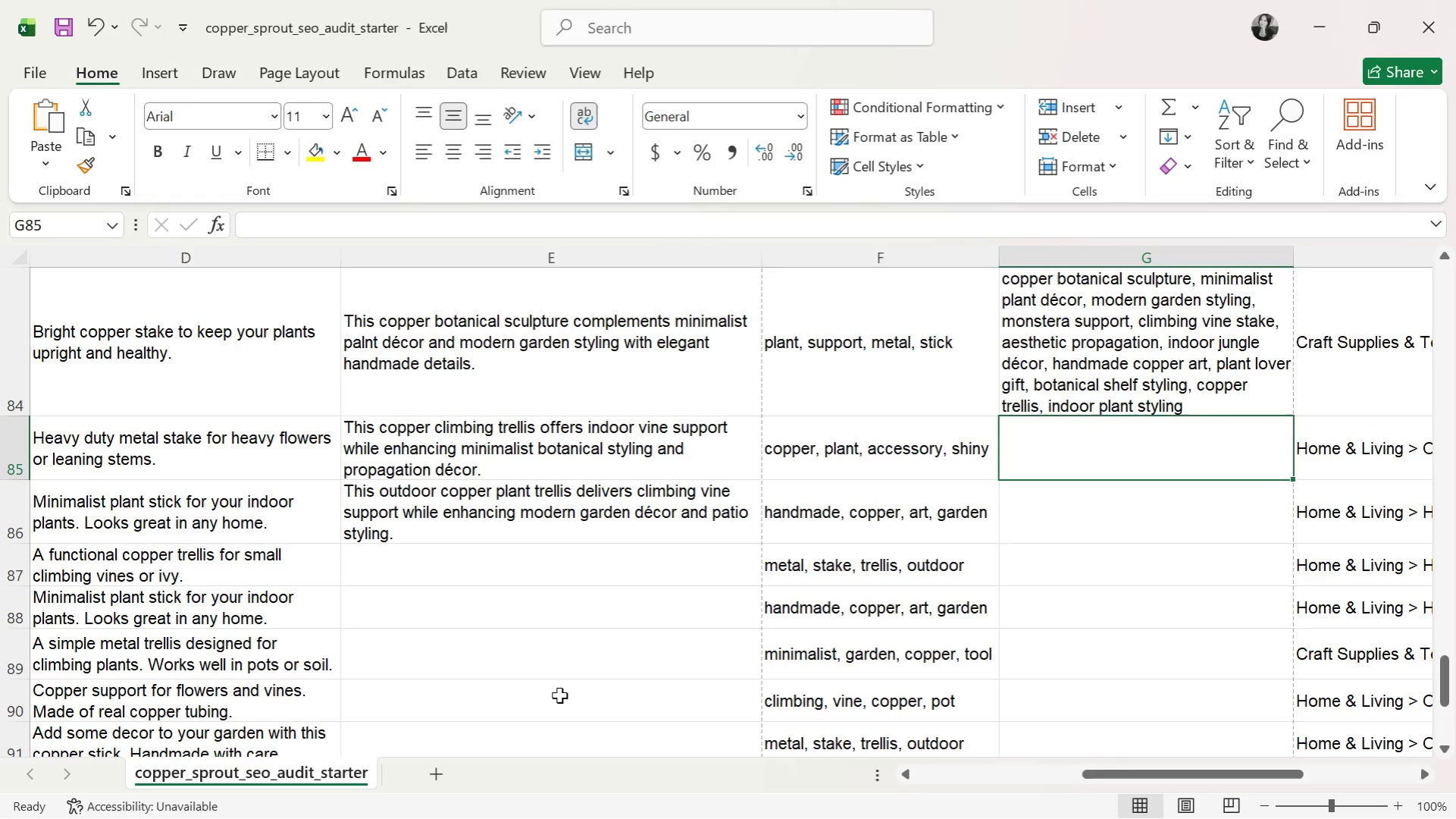 
wait(6.95)
 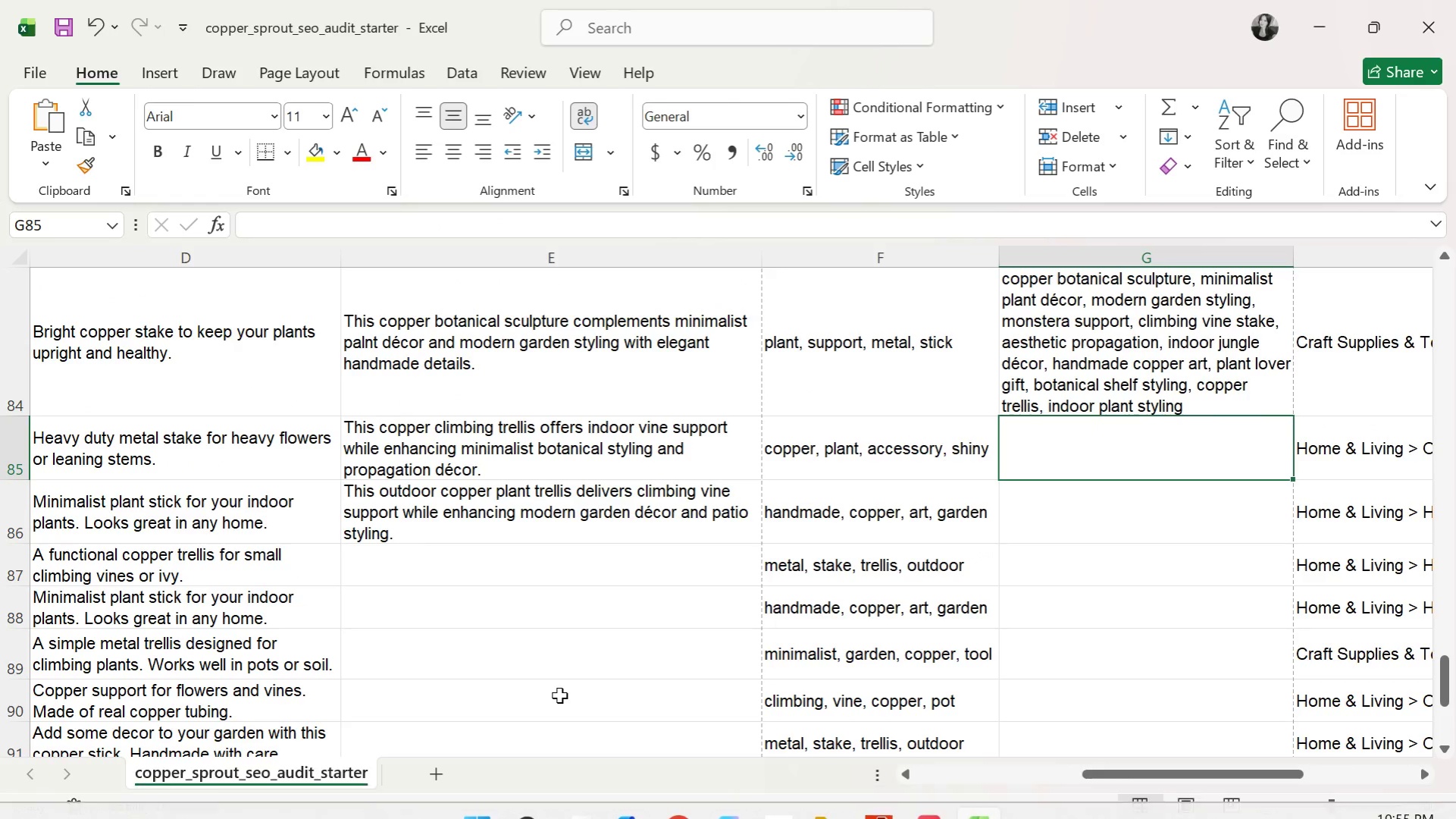 
left_click_drag(start_coordinate=[1104, 772], to_coordinate=[1107, 767])
 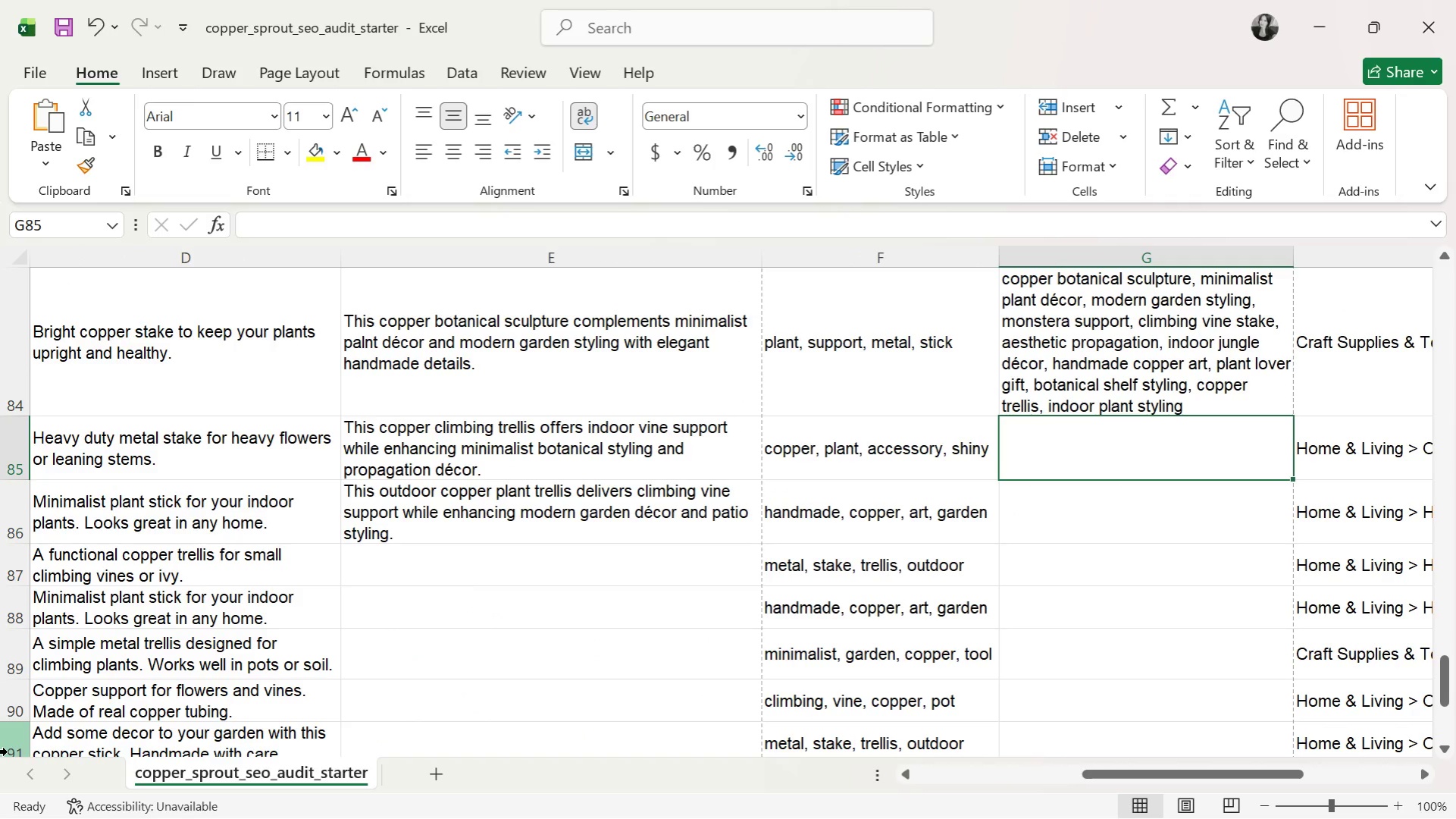 
type(copper climbing trellis )
key(Backspace)
type(, indoor vine support, minimalist botanical styling)
 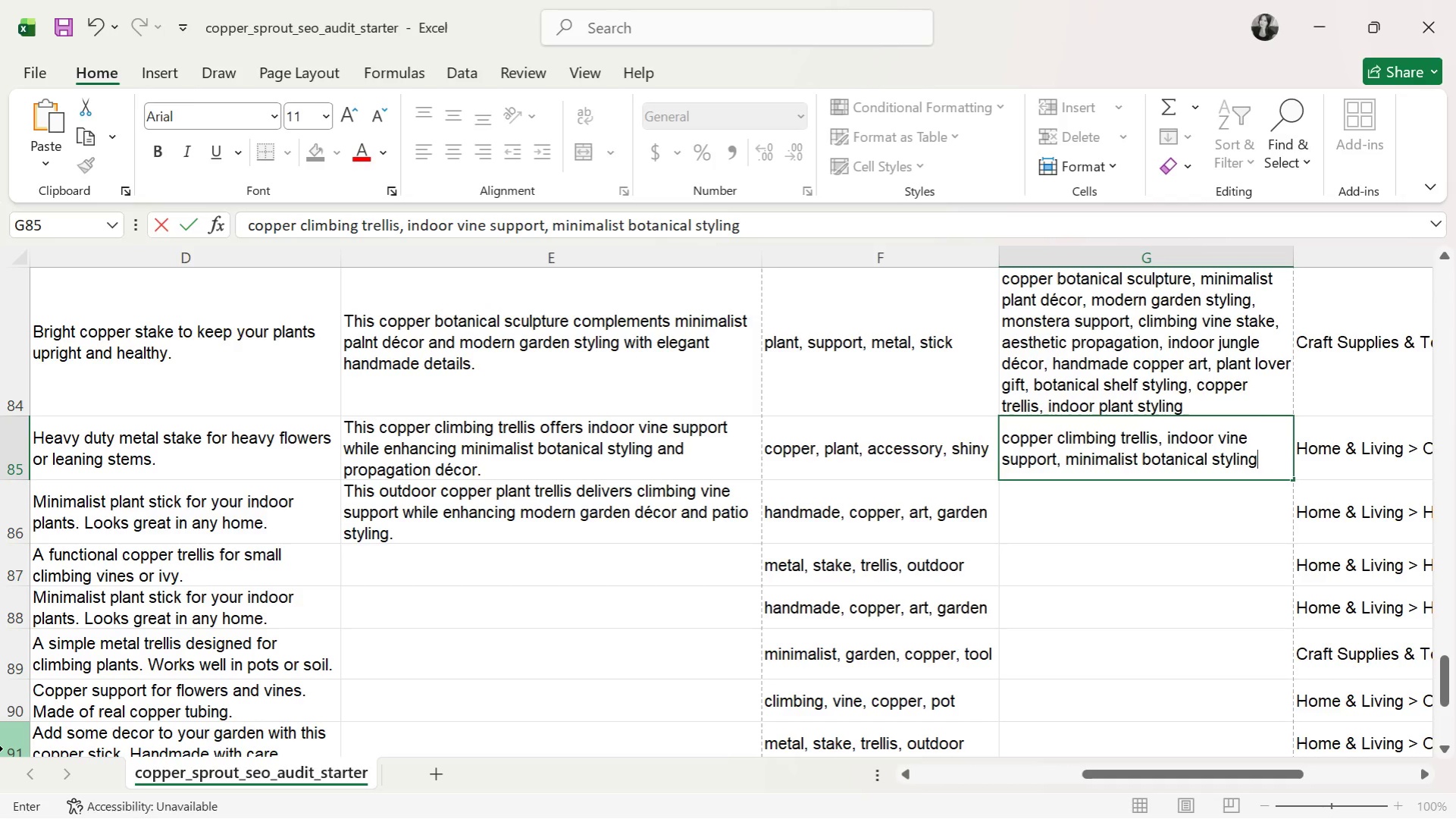 
type(, monsr)
key(Backspace)
type(tera support, climbing vine support, aesthetic propagation, propagation station accessory, indoor jungle decor, handmade copper trellis, plant lover gift, copper garden art, modern plant stylimg)
key(Backspace)
key(Backspace)
type(ng, botanical shelf decor)
 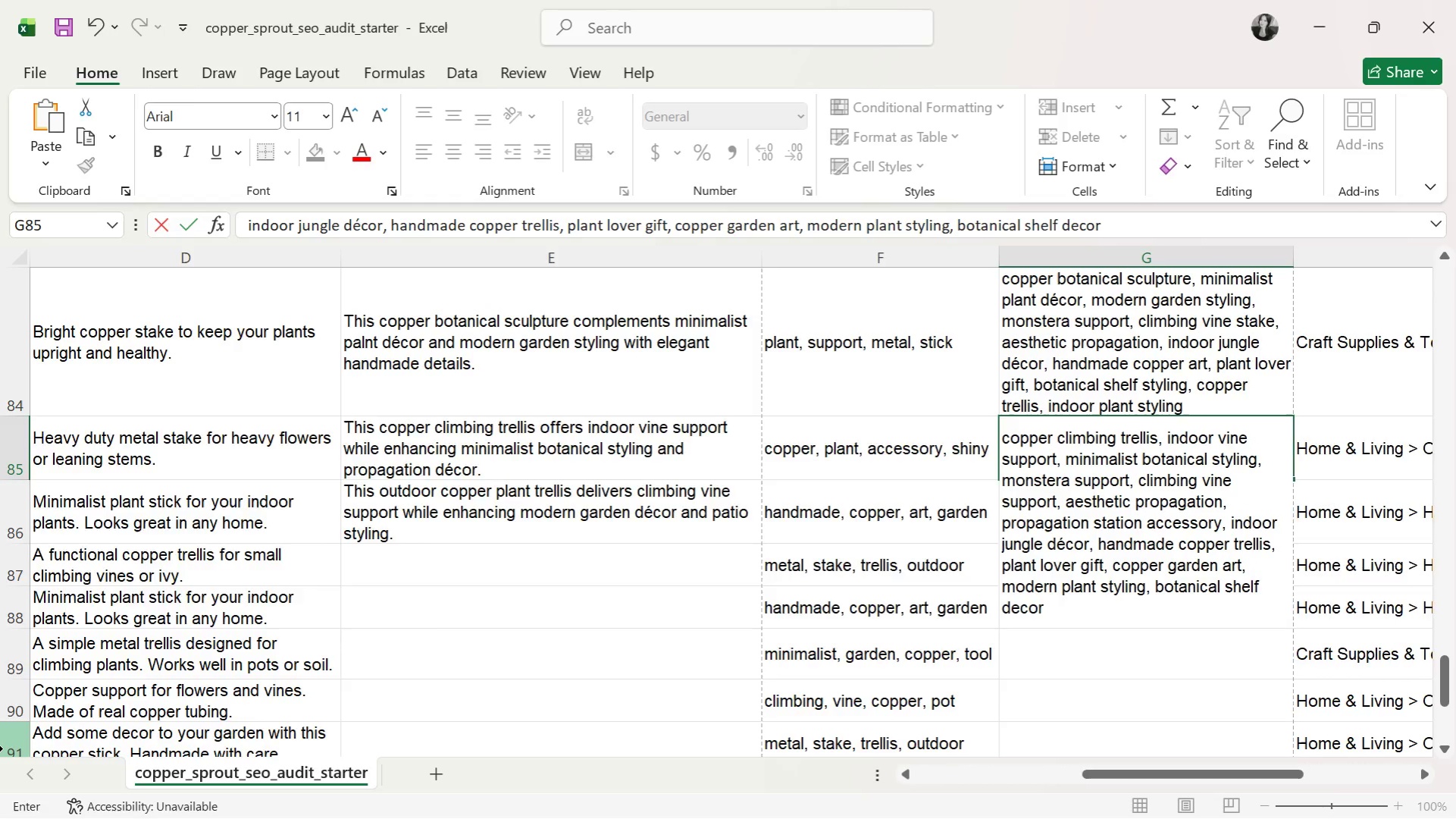 
key(Enter)
 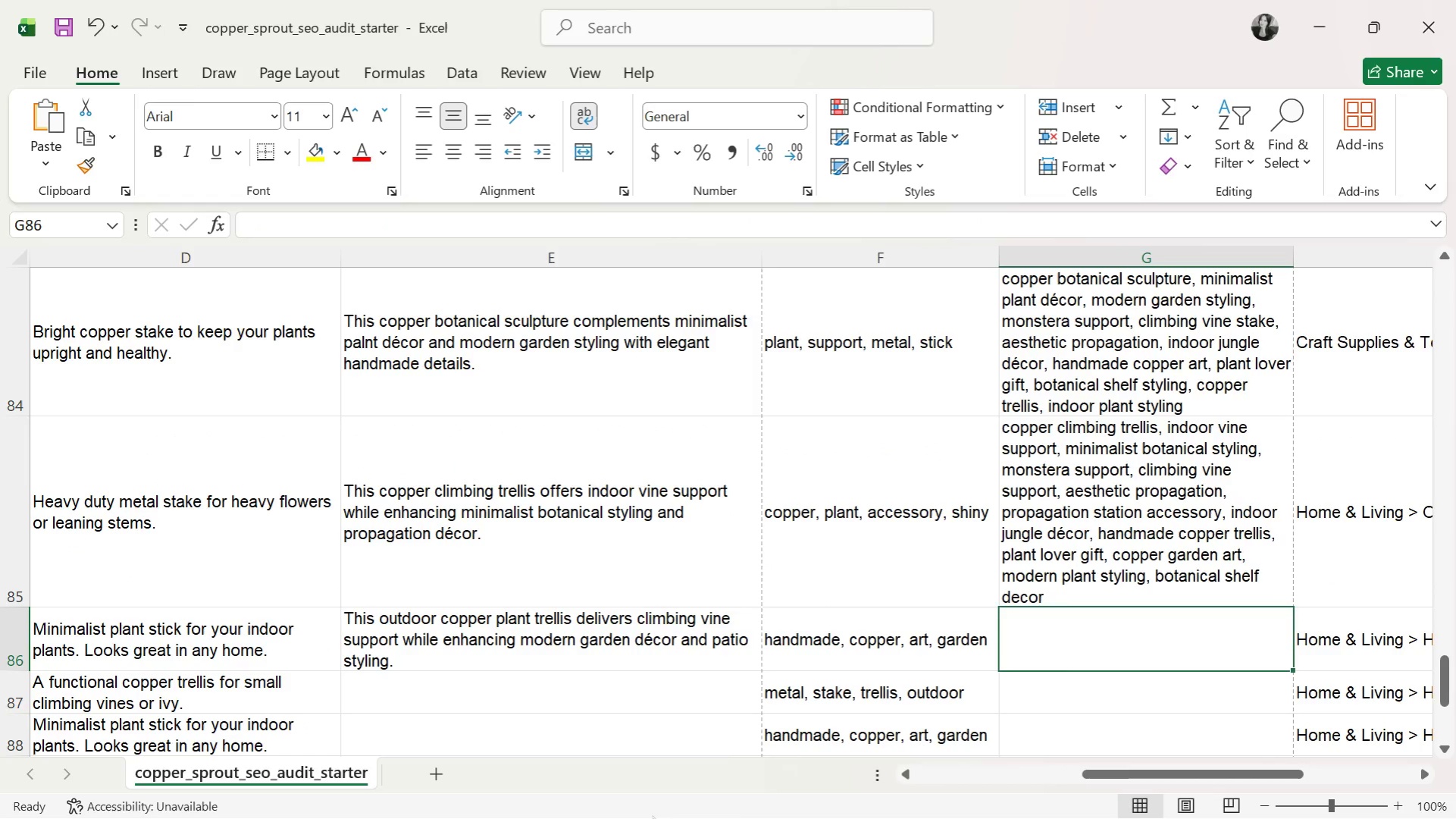 
left_click_drag(start_coordinate=[1193, 778], to_coordinate=[1210, 755])
 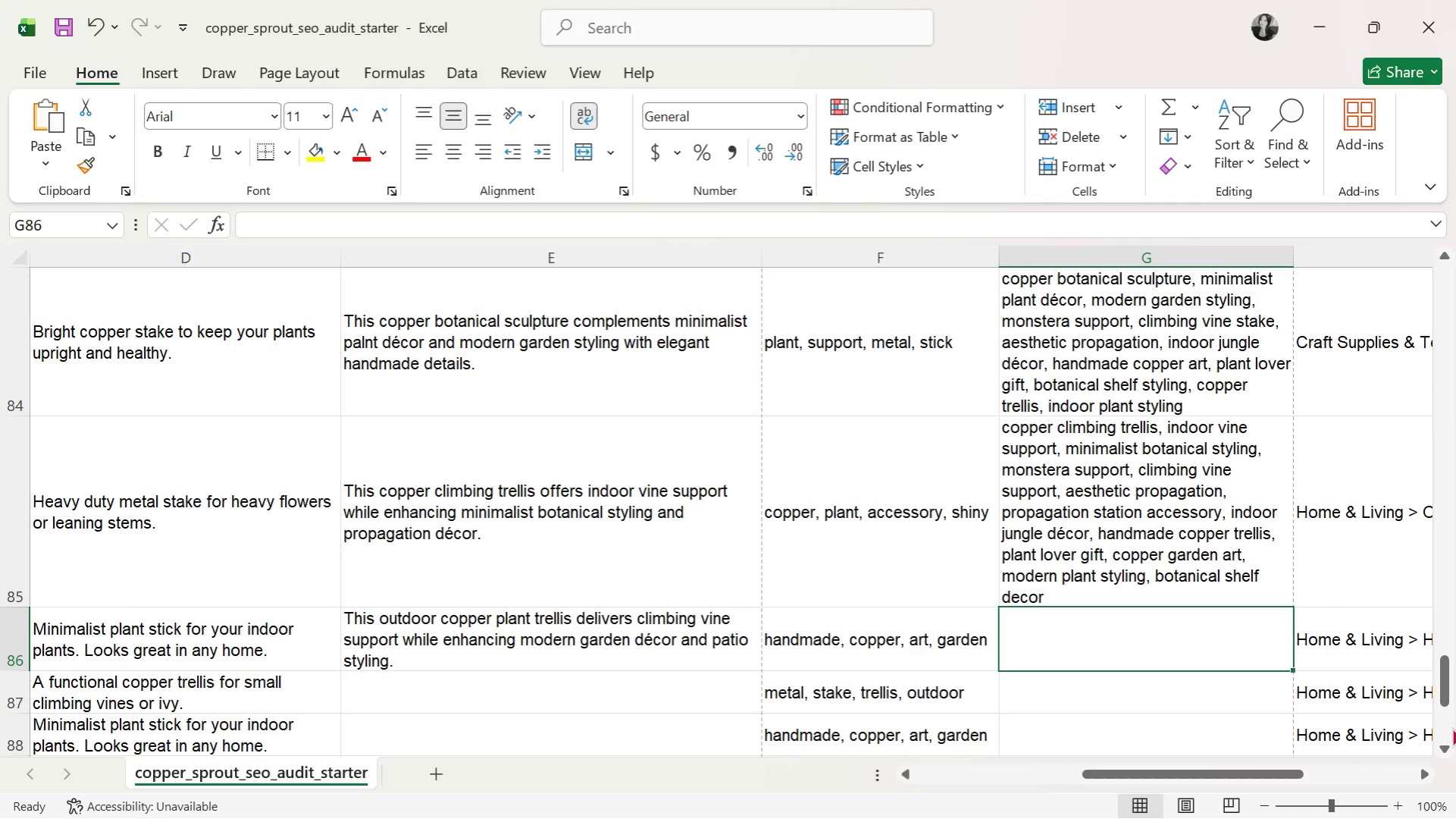 
left_click([1446, 742])
 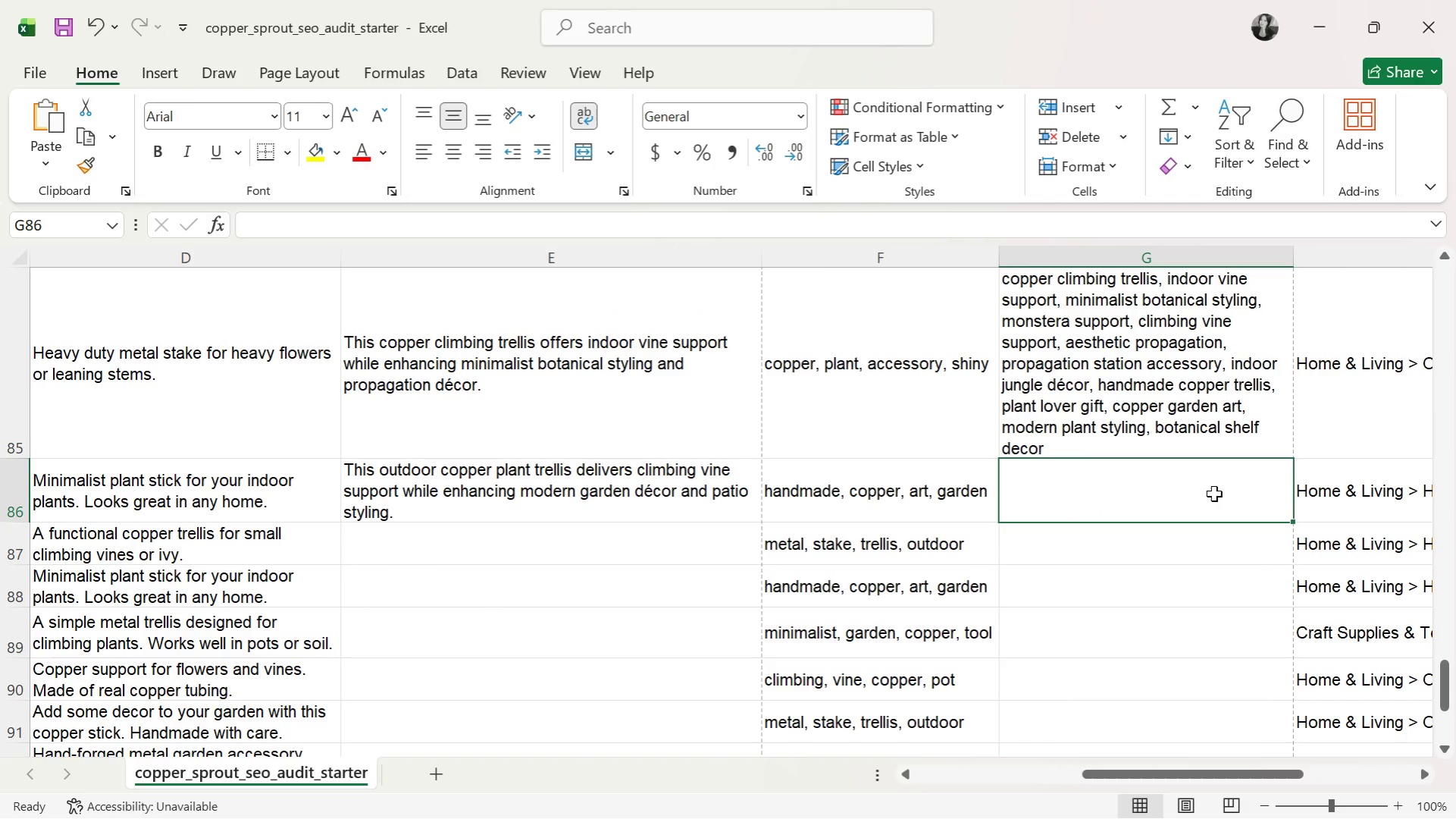 
type(outdoor copper plant trellis, modern garden decor, climbing vine support, monstera support, aesthetic propagation, propagation)
 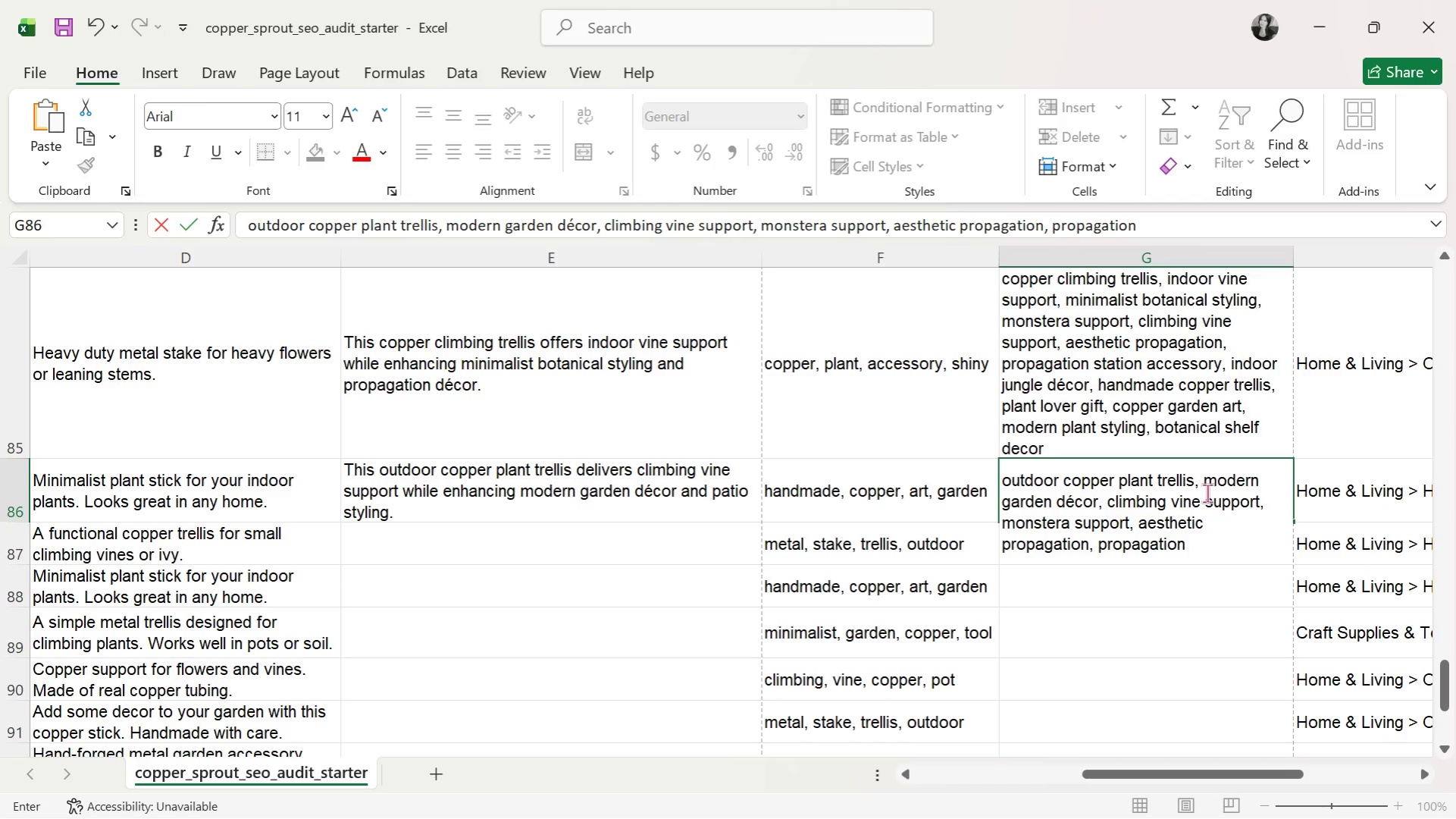 
type( station)
 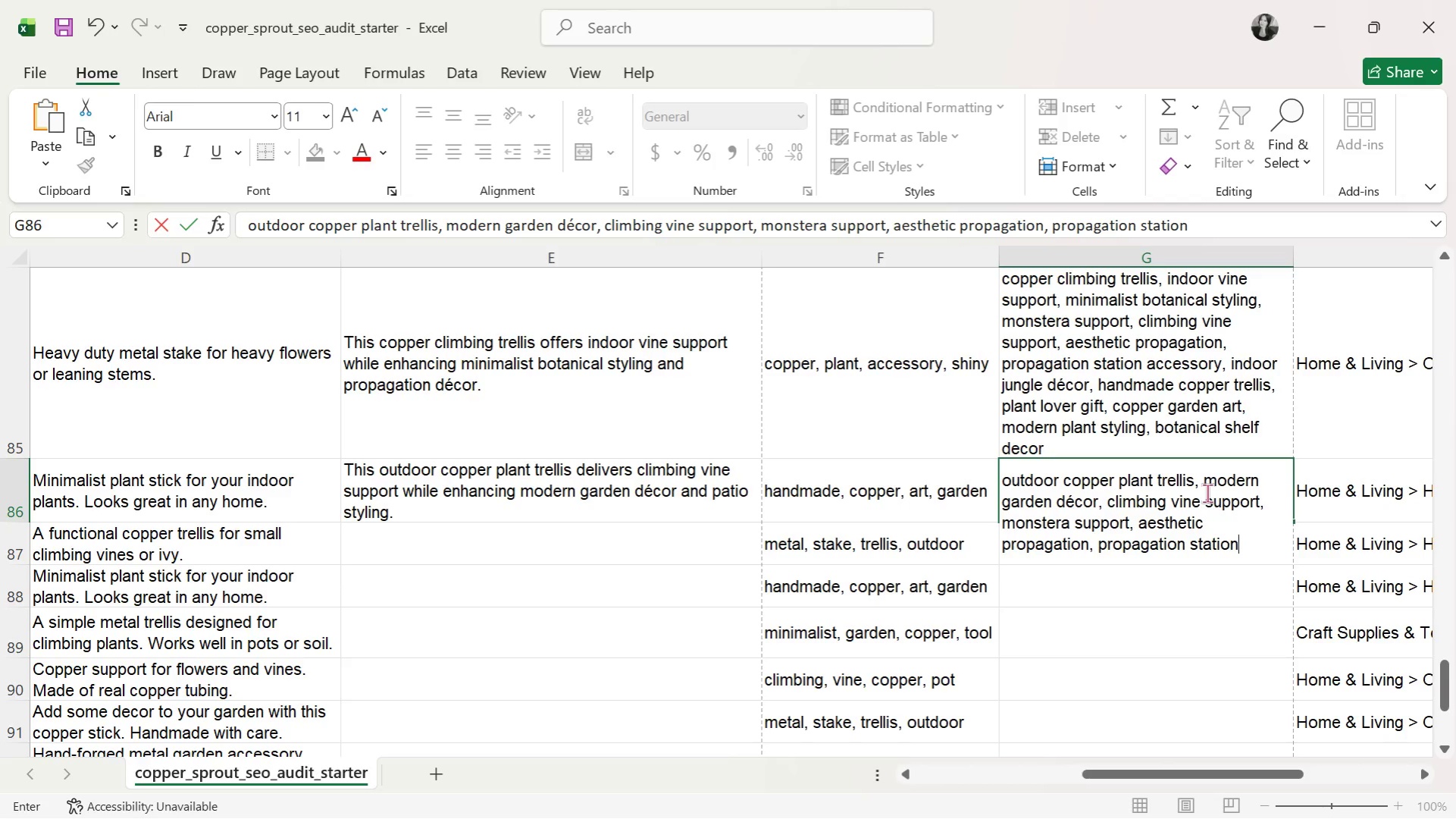 
type(a)
key(Backspace)
type( accessory, botanical patio styling, handmade copper trellis, plant lover gift, )
 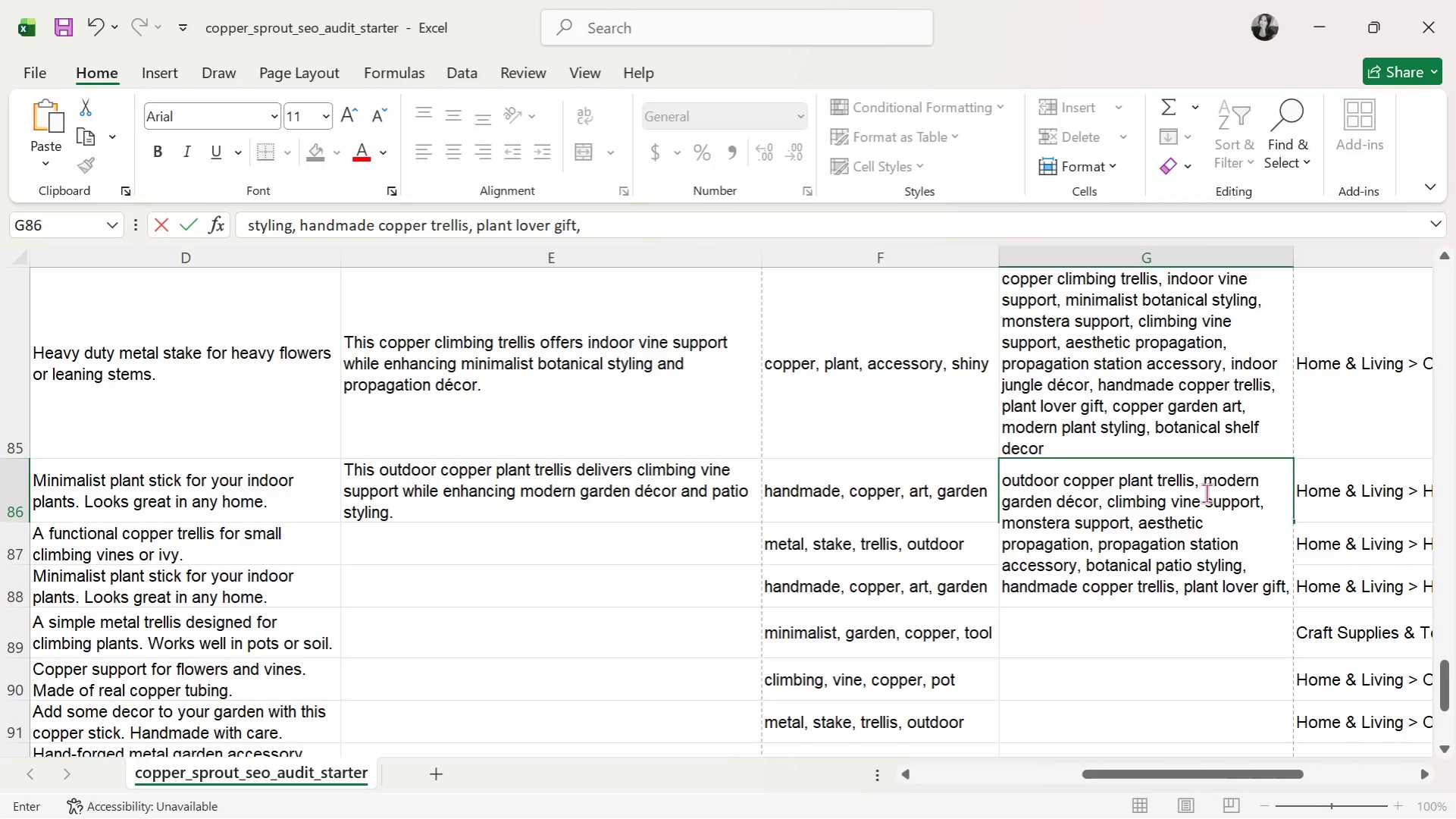 
type(v)
key(Backspace)
type(copper botanica )
key(Backspace)
type(l decor, modern plant support, indoor jungle decor, )
 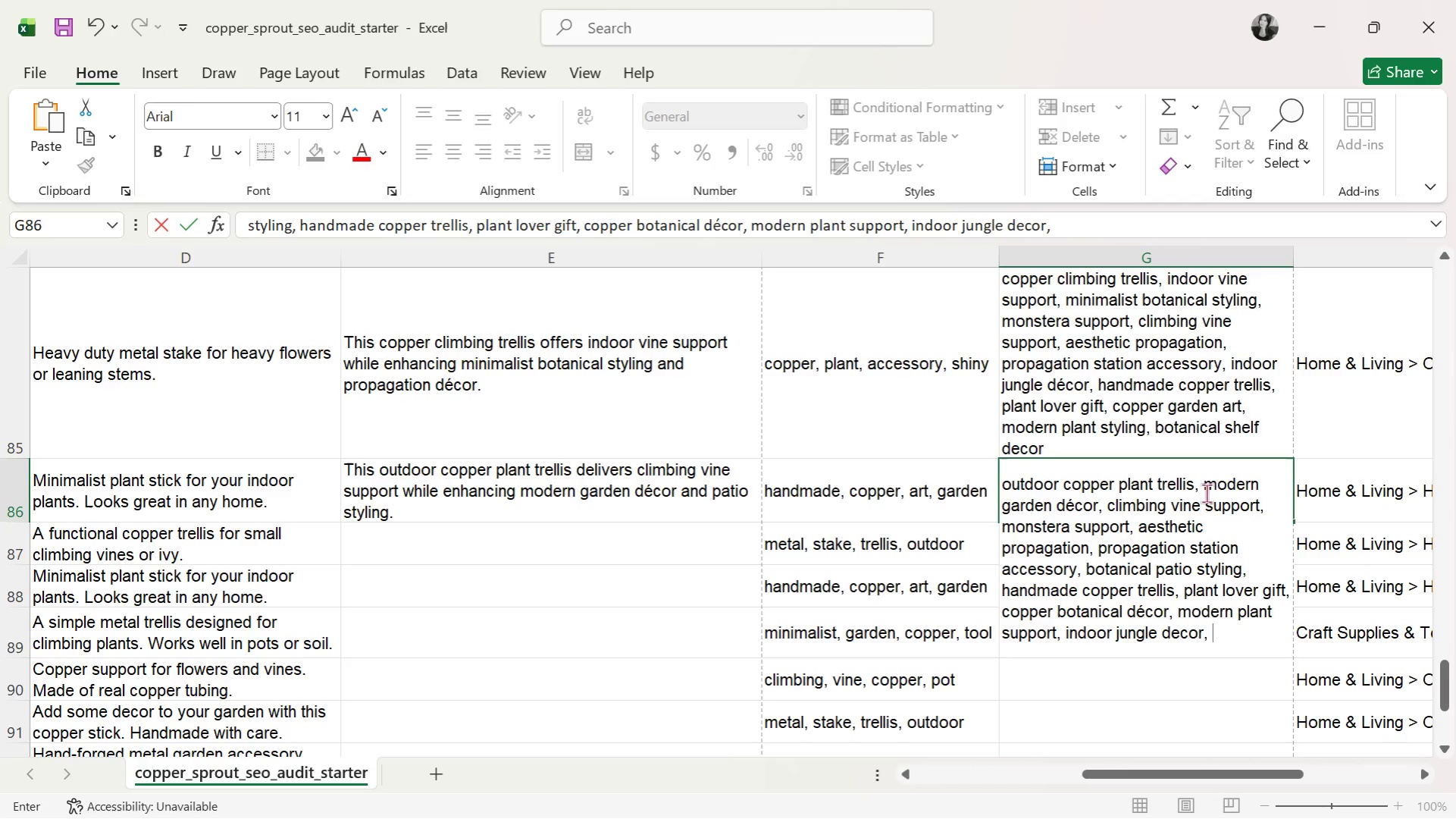 
wait(5.45)
 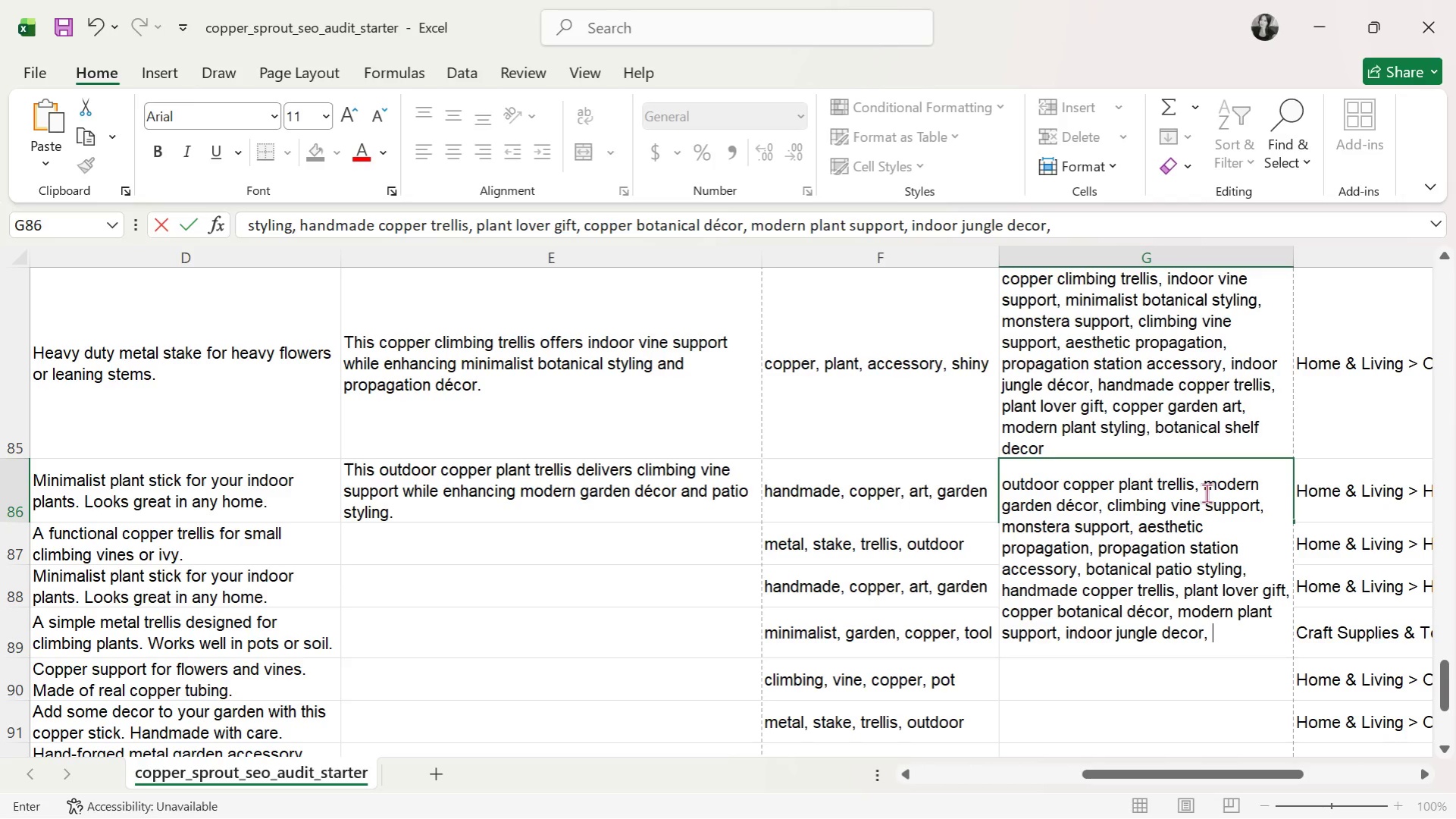 
type(minimalist garden styliu)
key(Backspace)
type(i)
key(Backspace)
key(Backspace)
type(ing)
 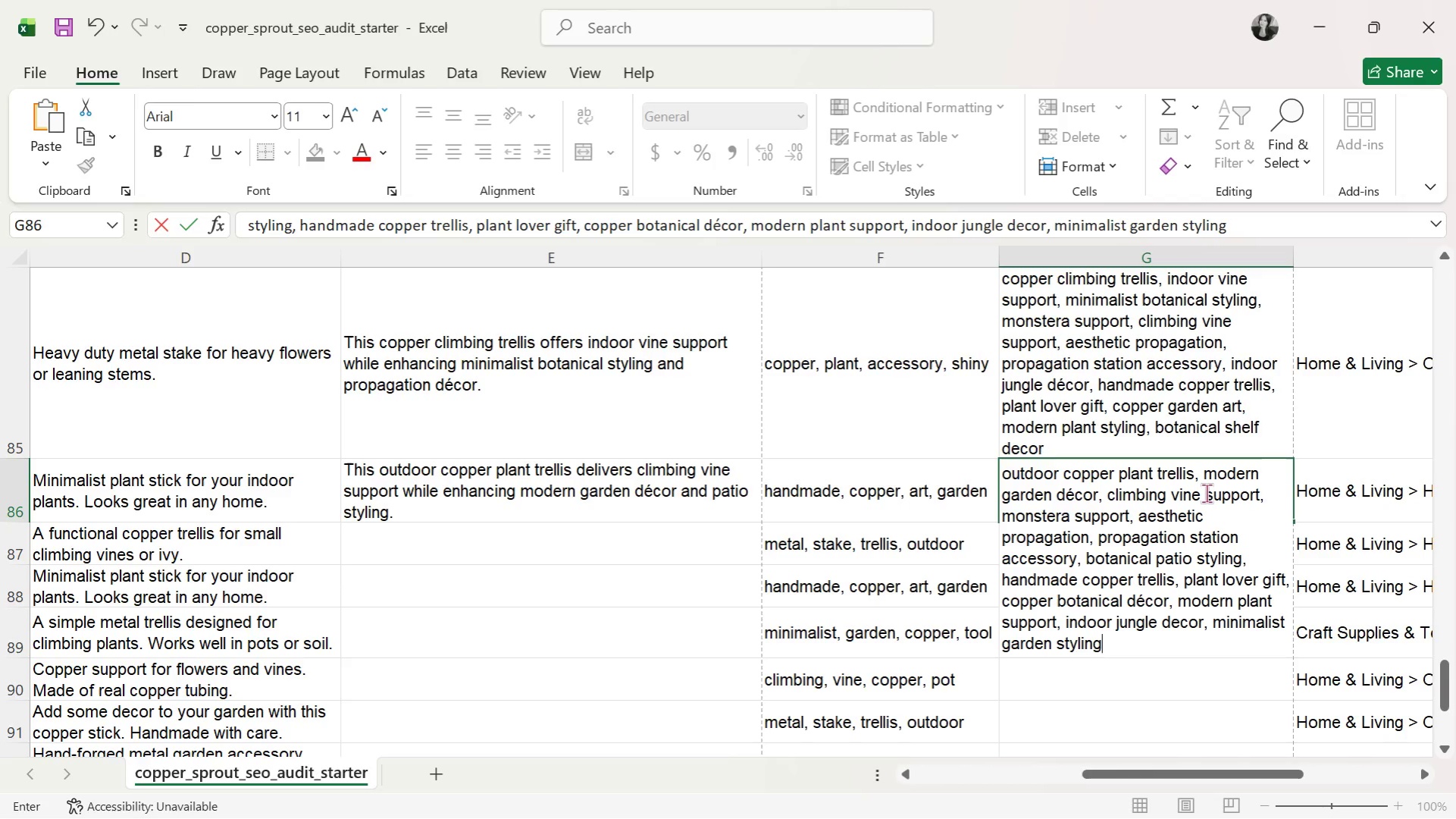 
key(Enter)
 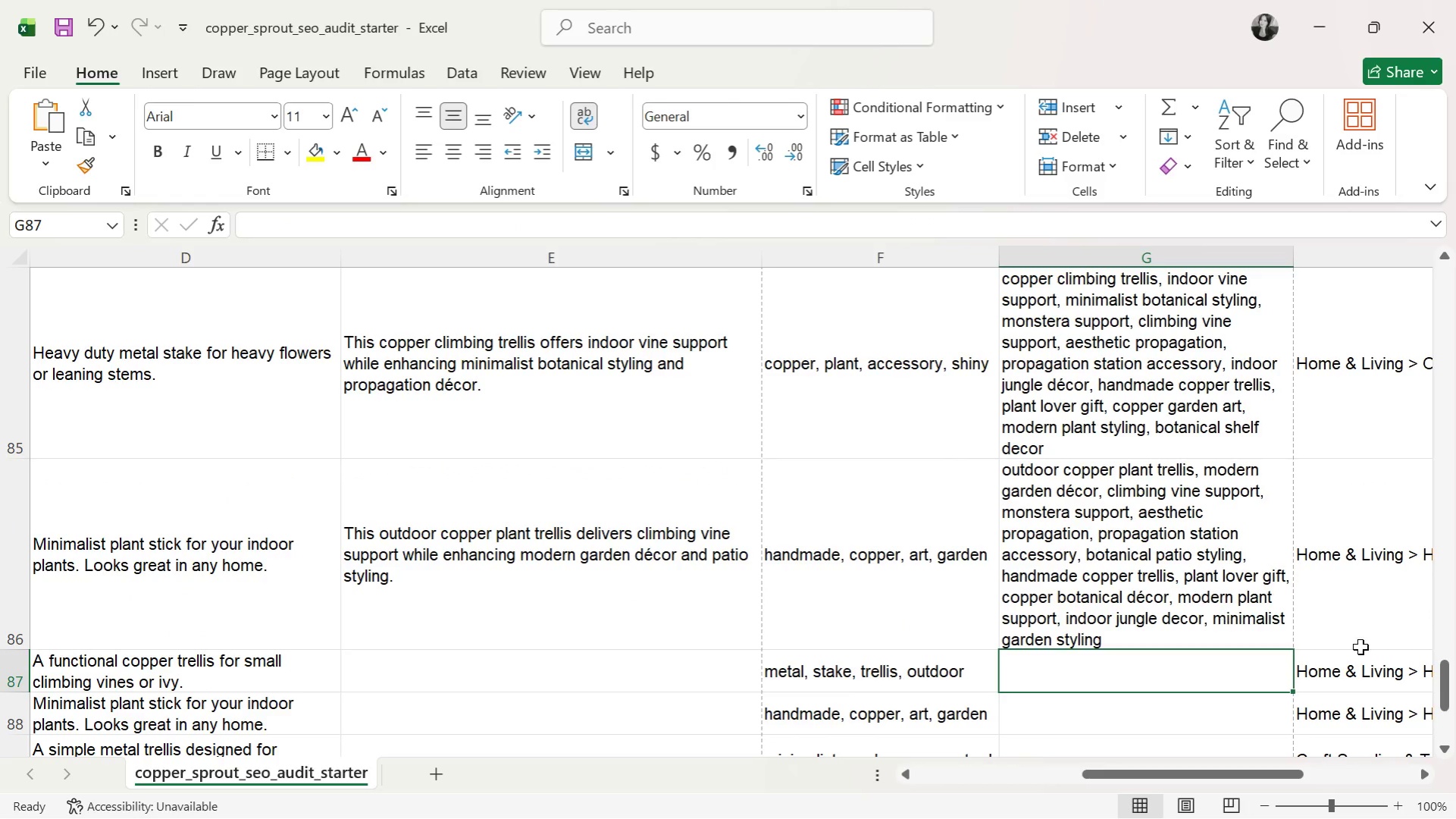 
left_click_drag(start_coordinate=[1440, 701], to_coordinate=[1448, 708])
 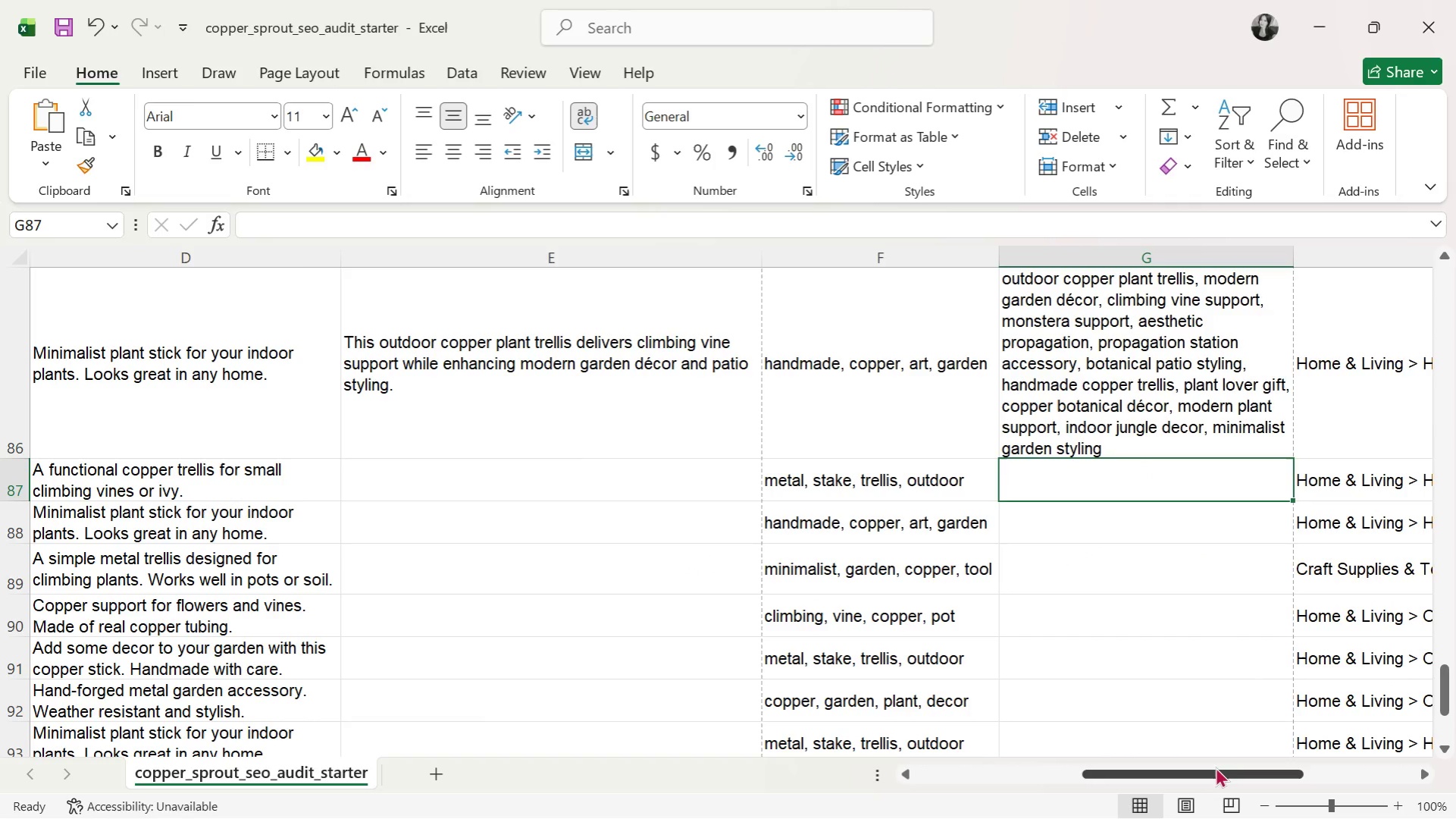 
left_click_drag(start_coordinate=[1214, 770], to_coordinate=[1232, 781])
 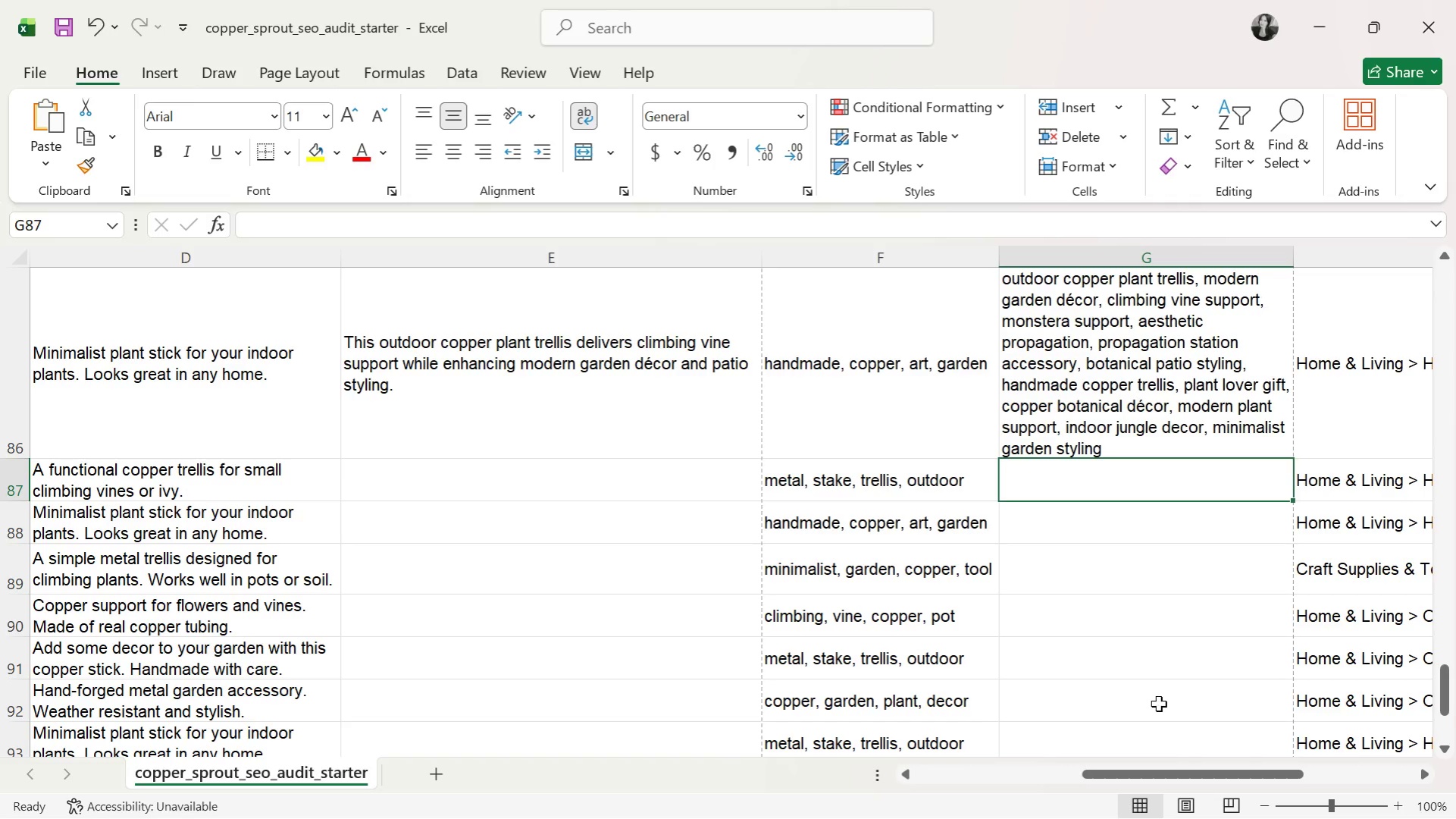 
wait(32.95)
 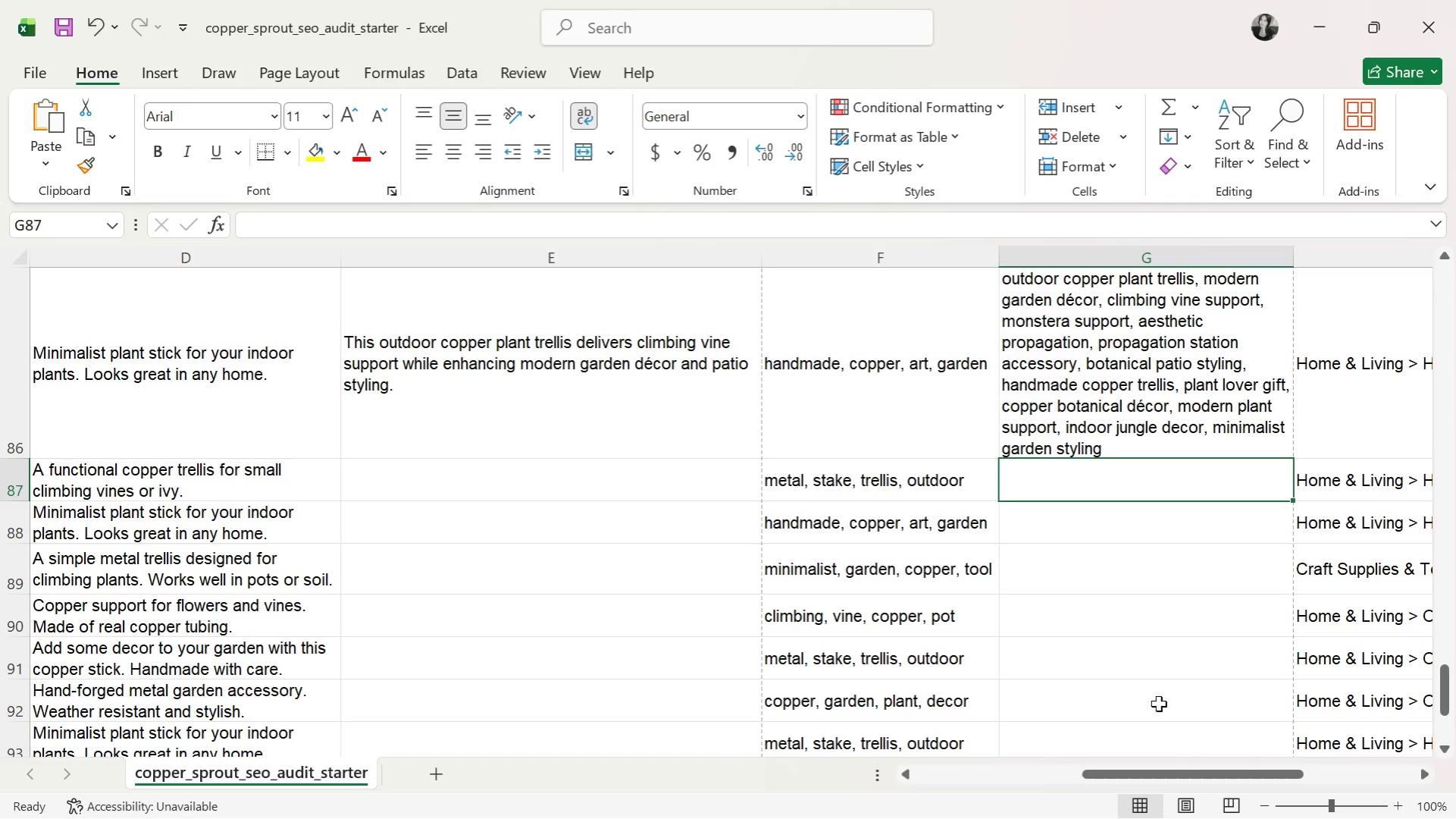 
left_click([622, 480])
 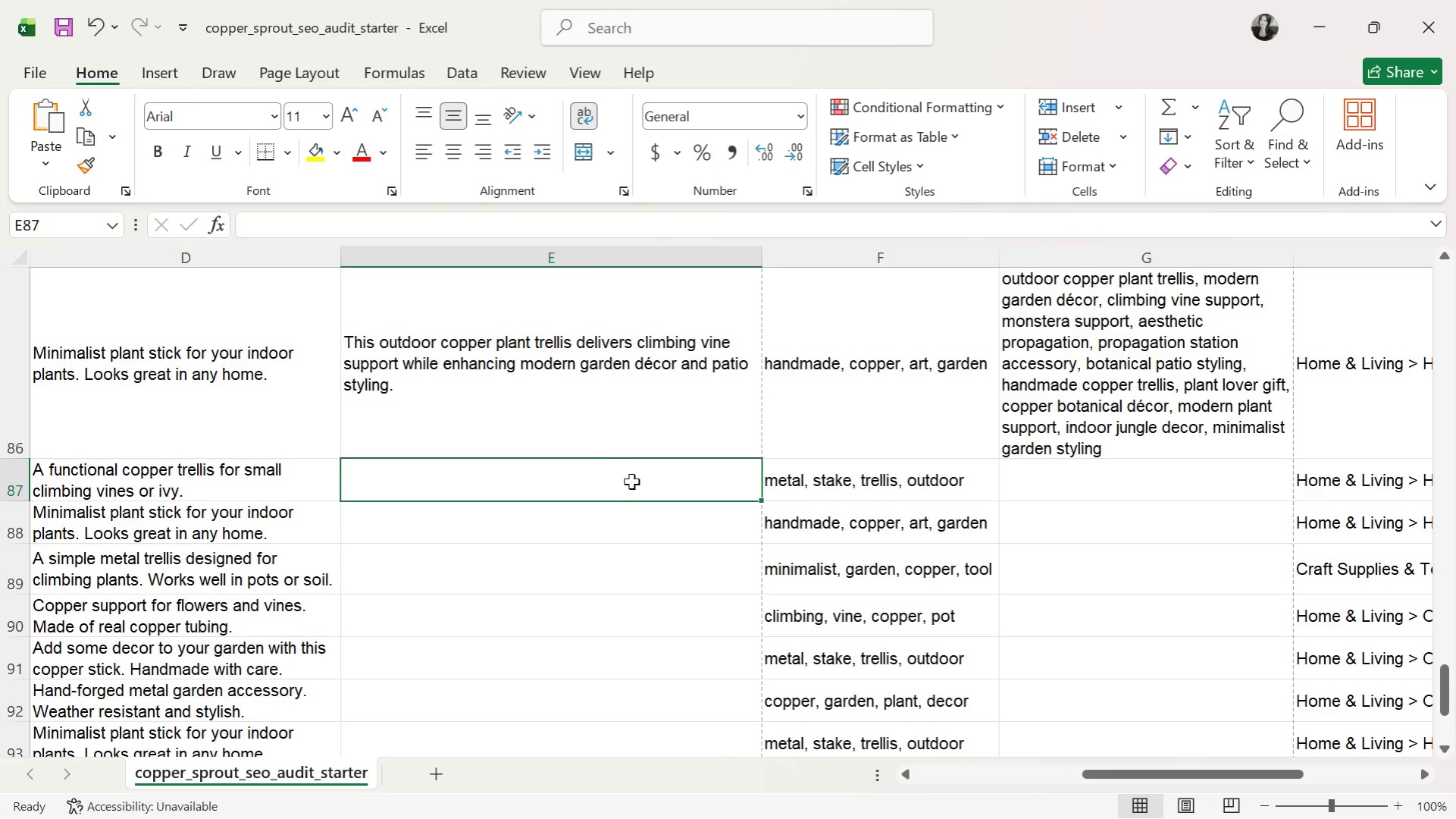 
wait(8.61)
 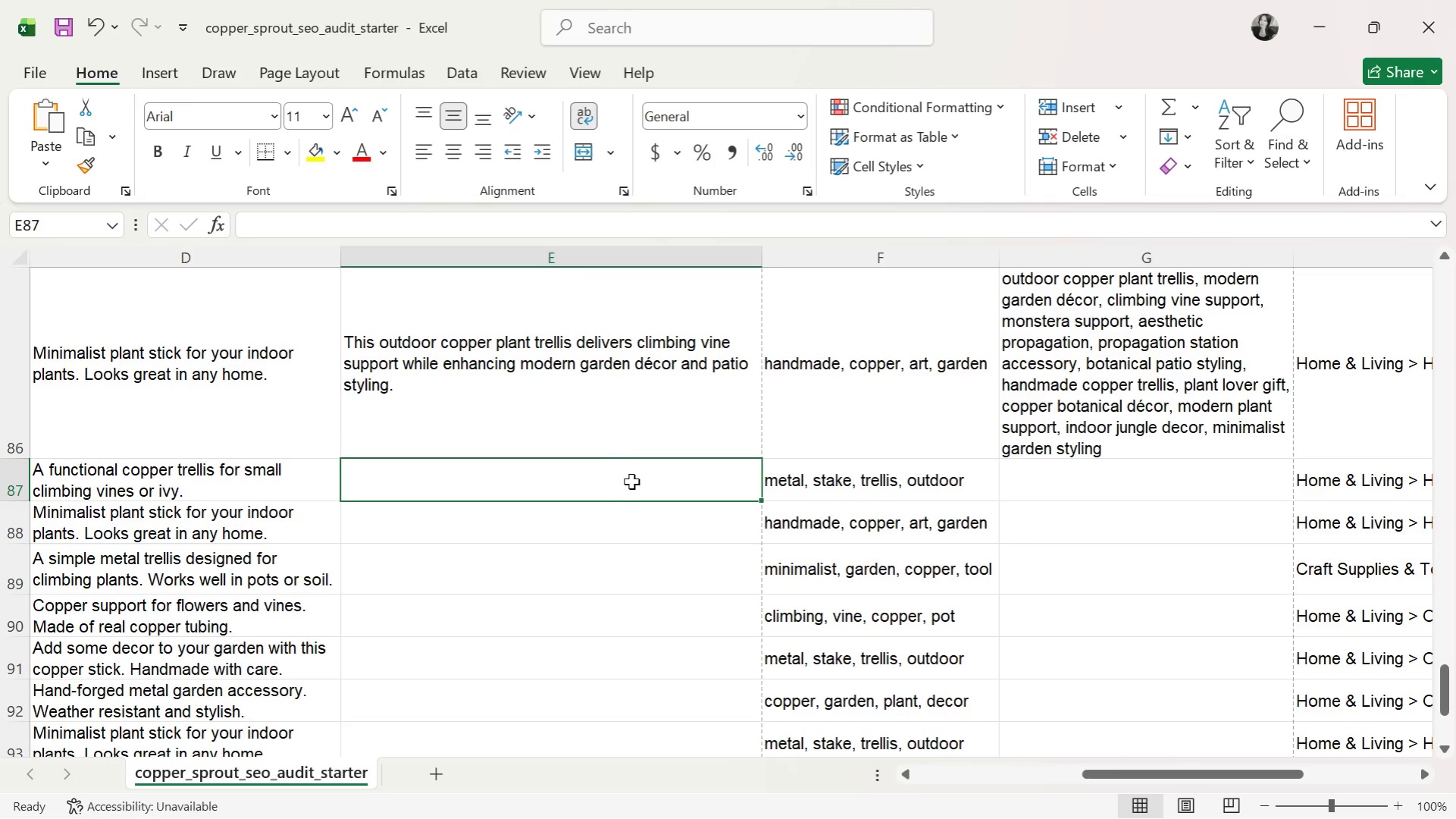 
type(This coppe)
key(Backspace)
key(Backspace)
key(Backspace)
key(Backspace)
type(opper botanical accse)
key(Backspace)
key(Backspace)
type(essory enhances indoor plant decor and mini)
key(Tab)
 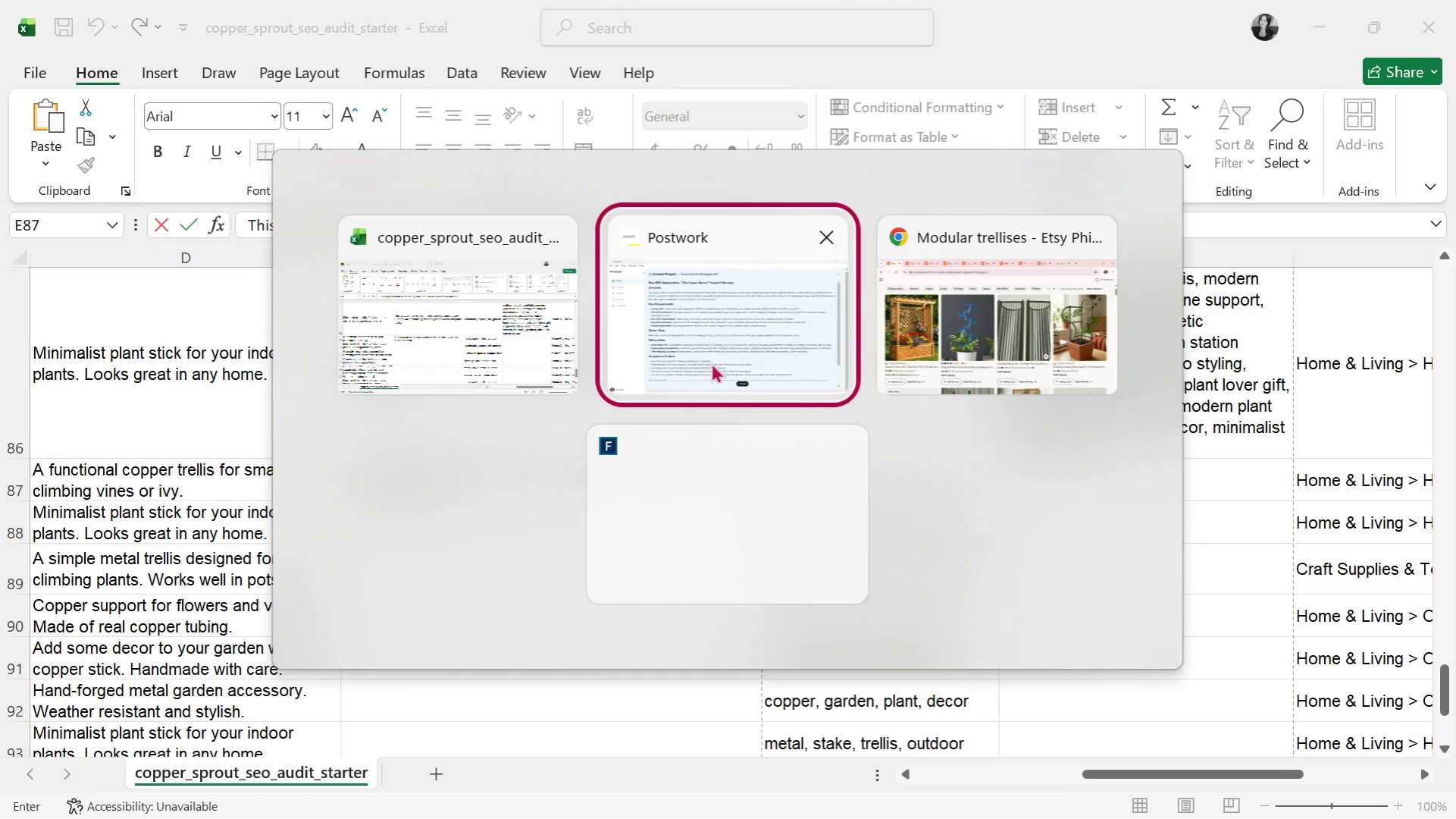 
hold_key(key=AltLeft, duration=0.75)